 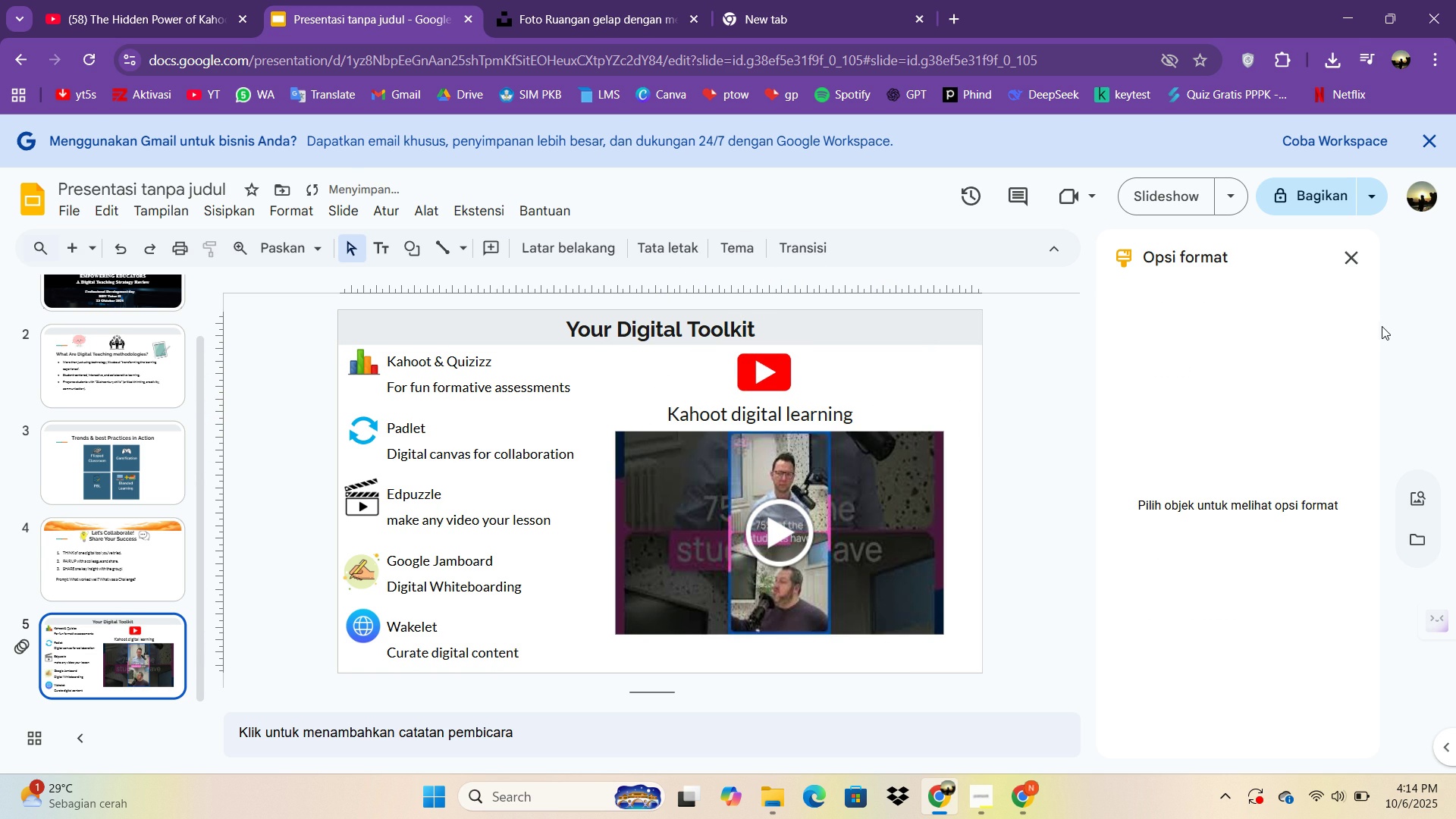 
left_click([699, 422])
 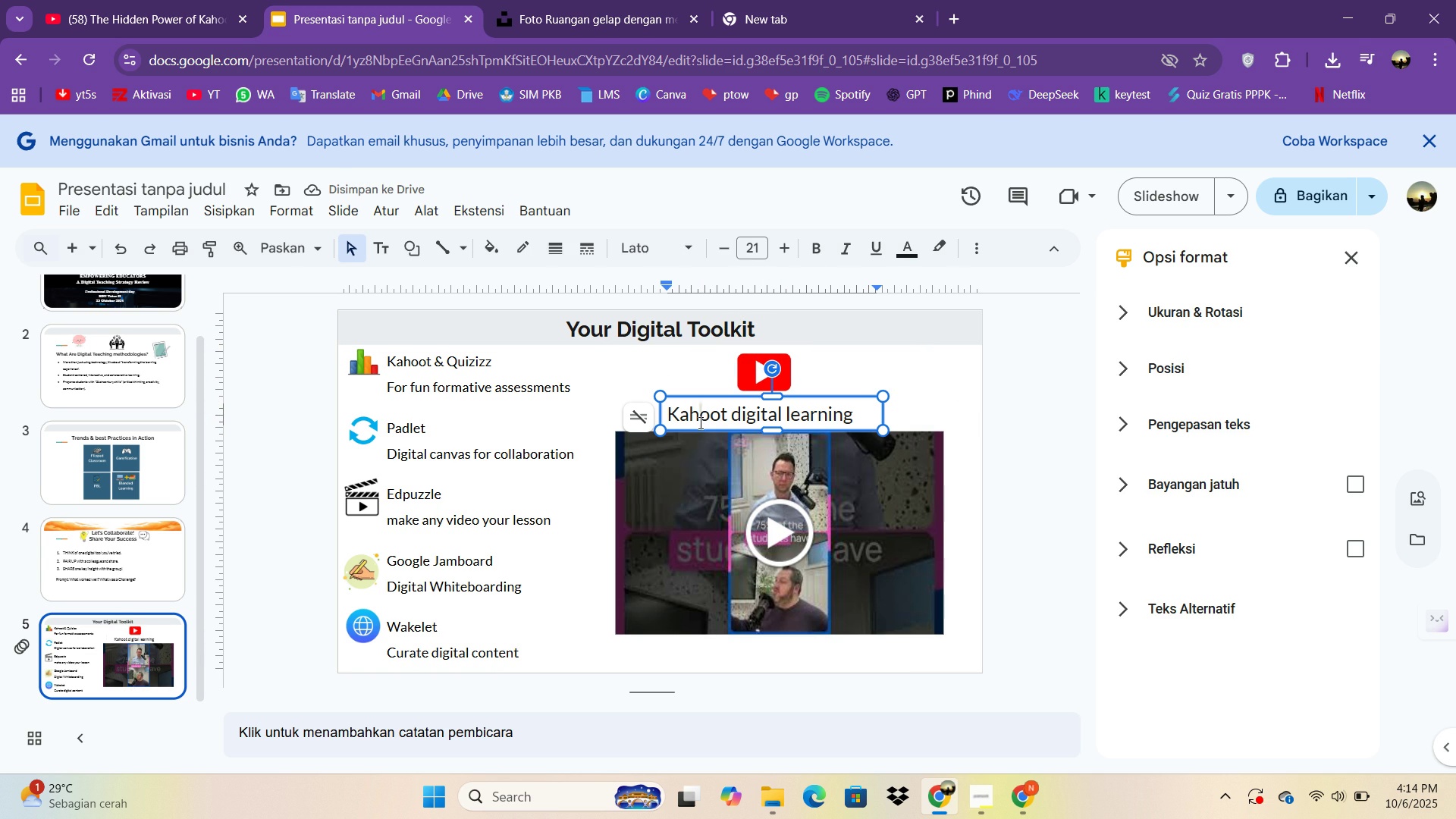 
key(ArrowRight)
 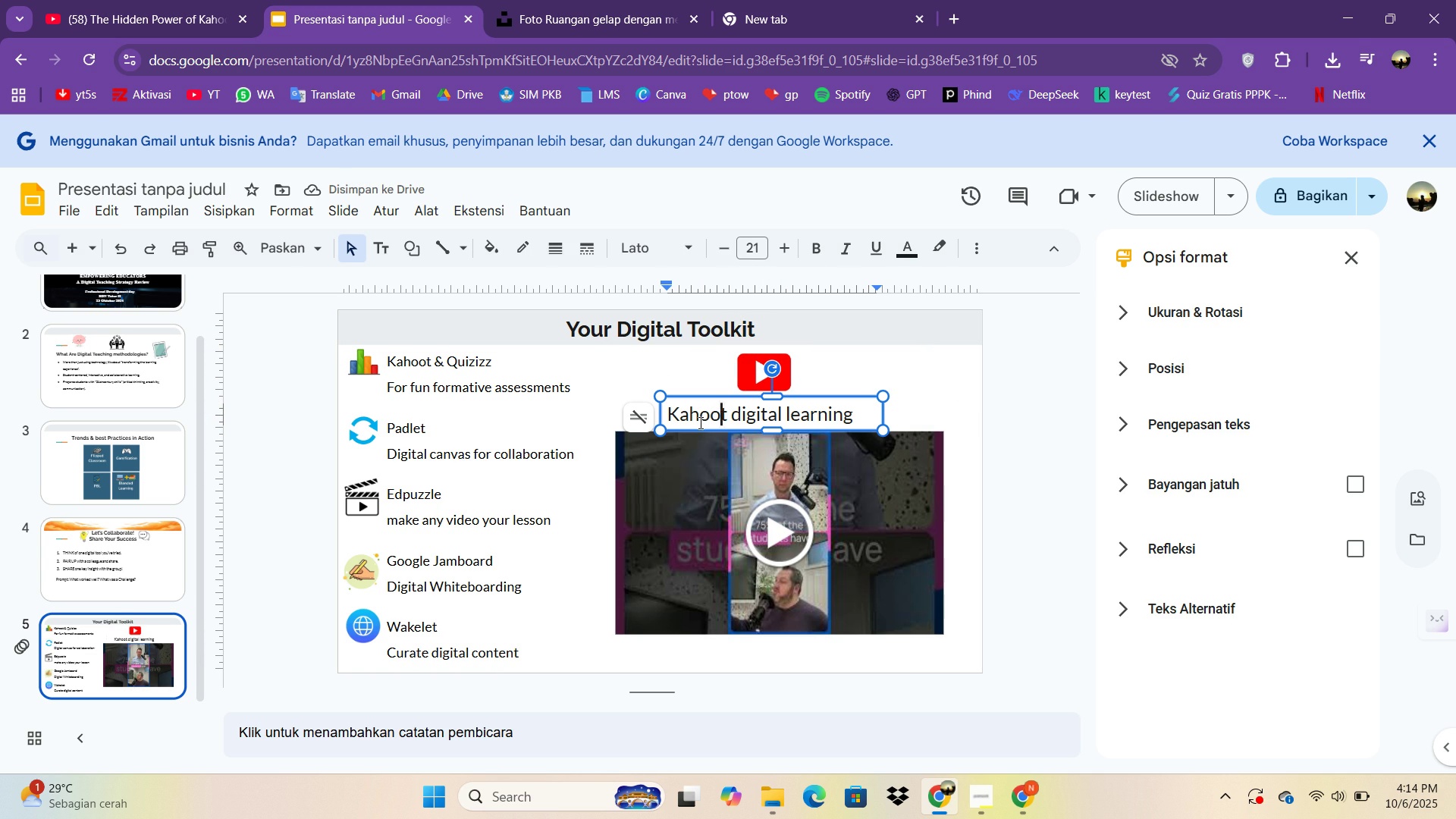 
key(ArrowRight)
 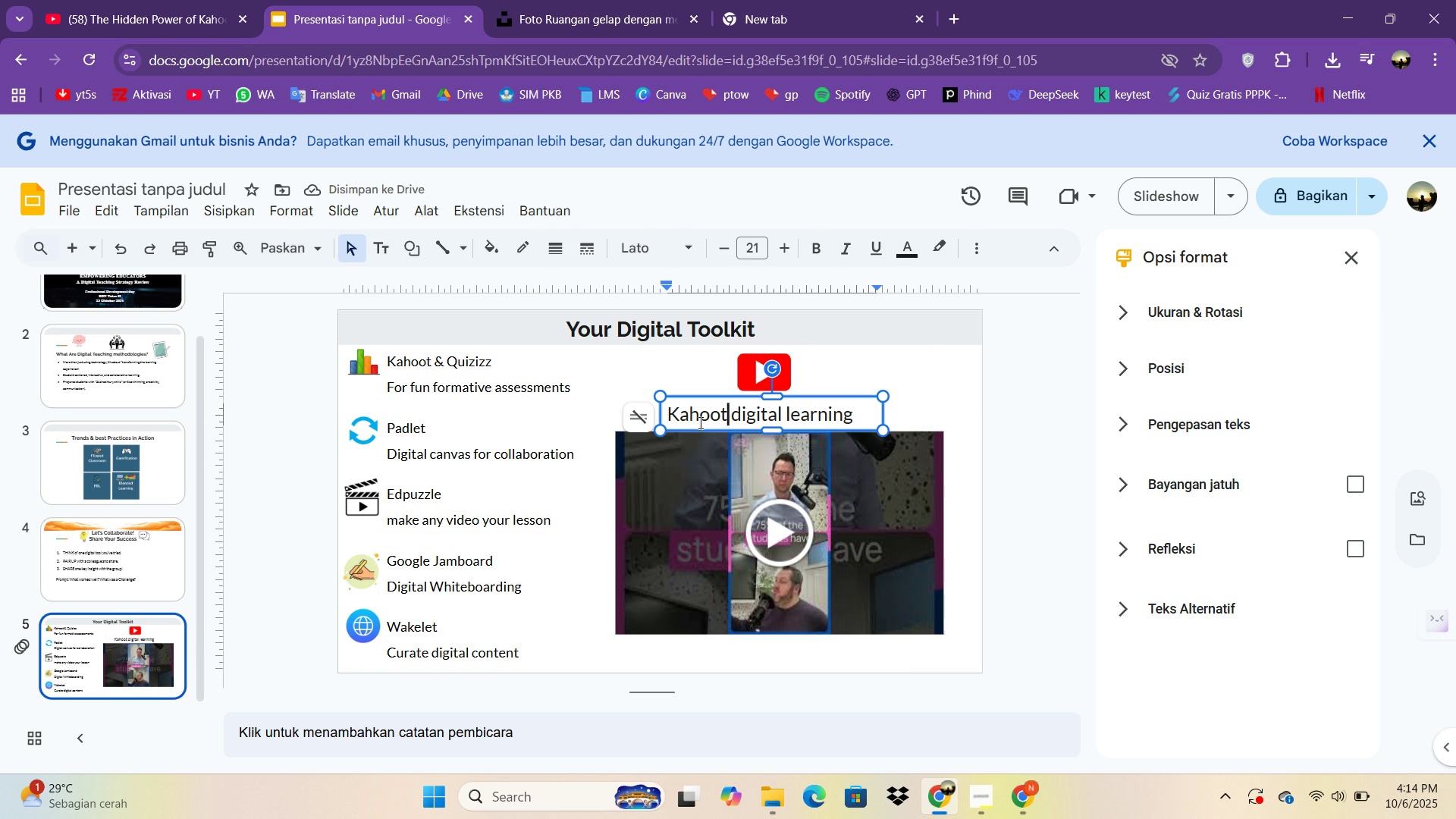 
key(ArrowRight)
 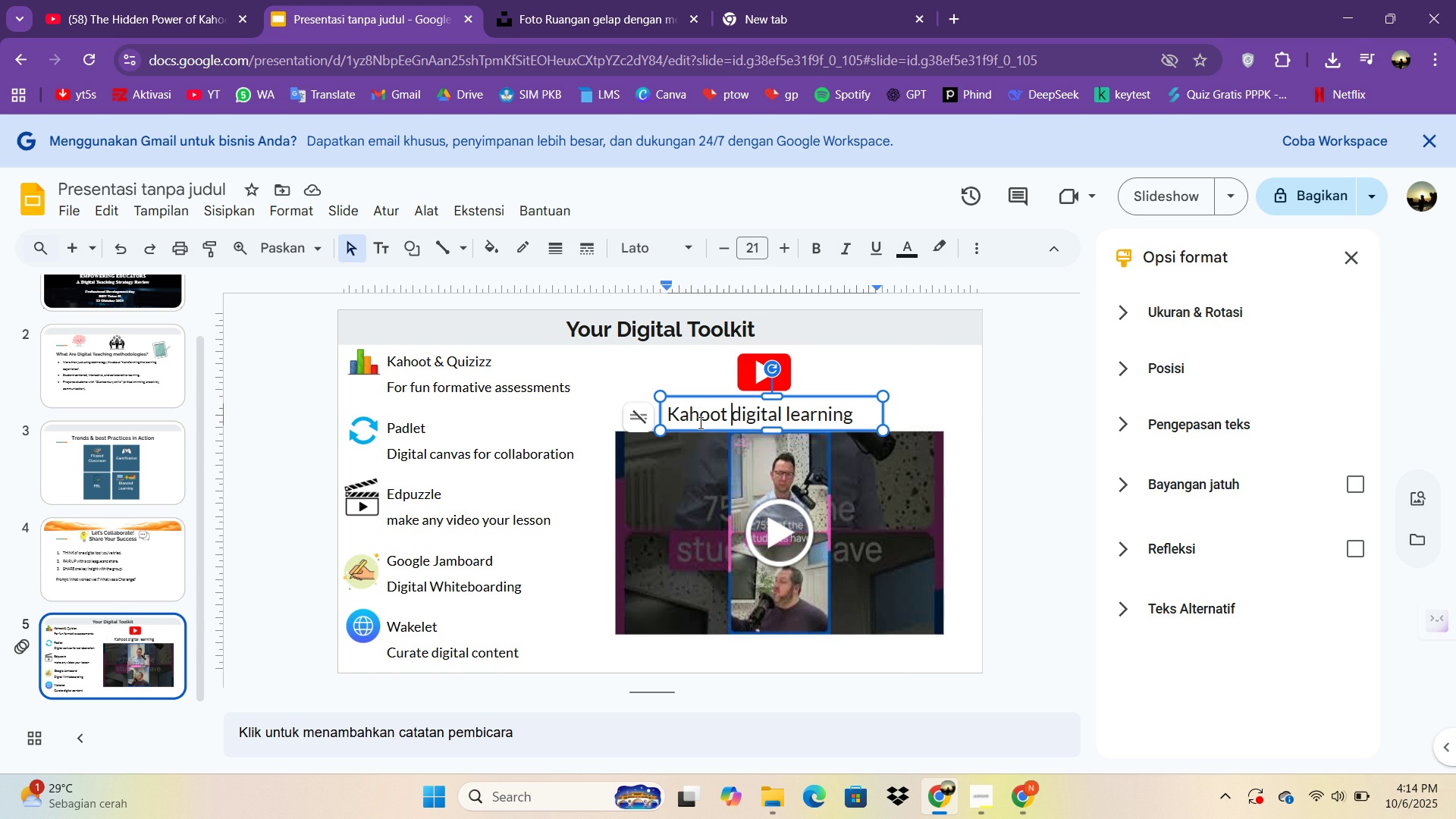 
key(ArrowRight)
 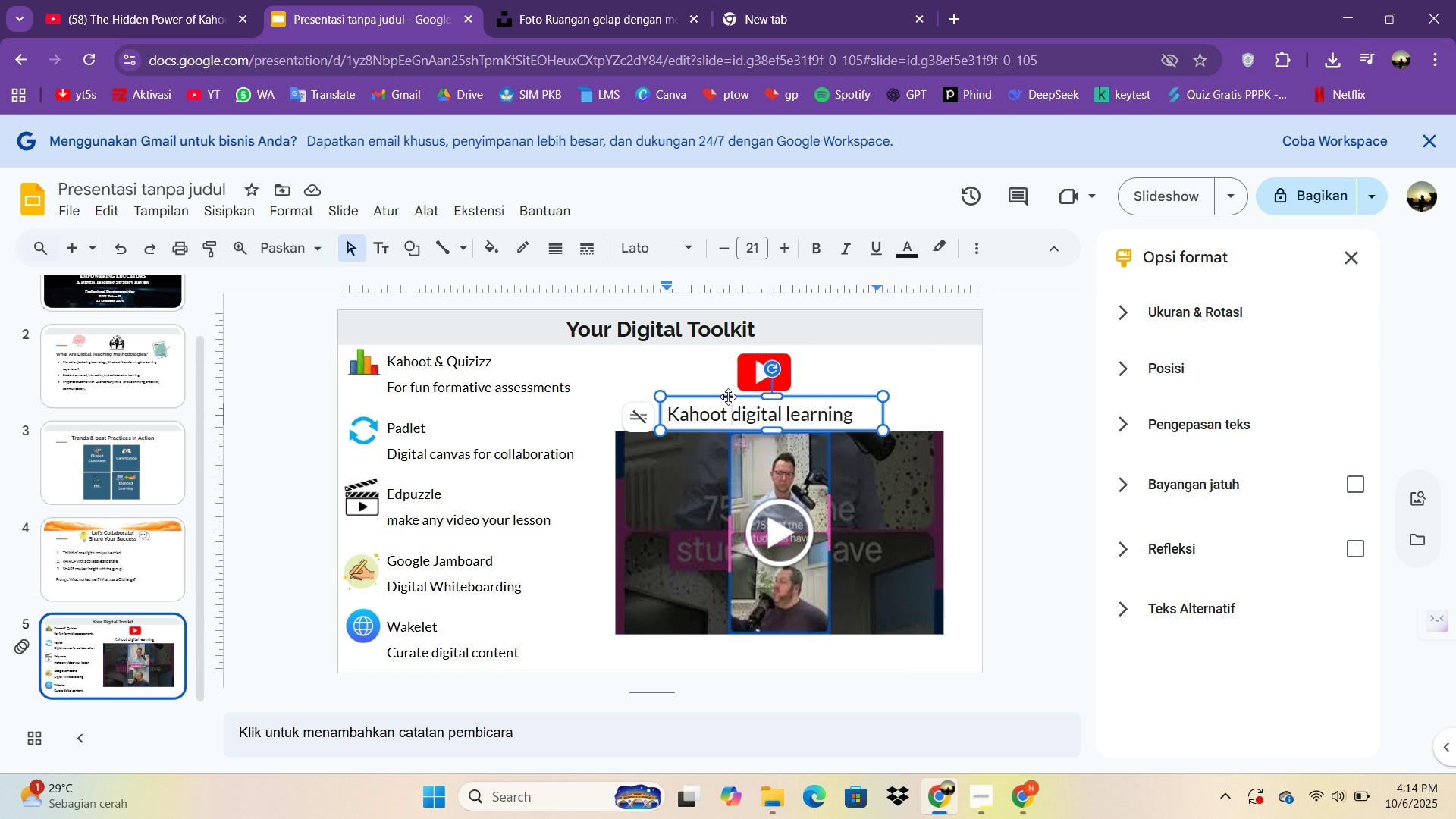 
left_click([728, 397])
 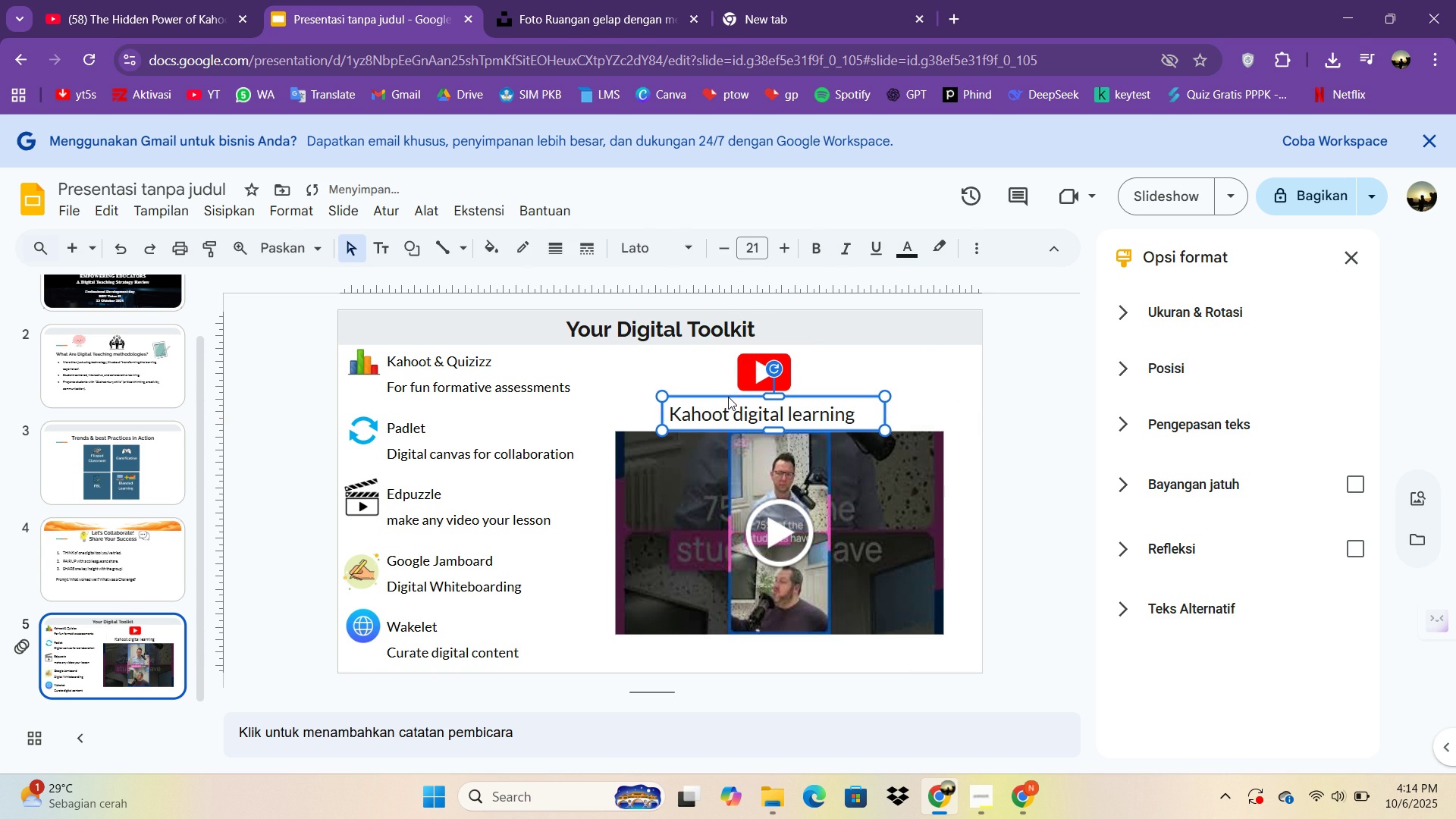 
key(ArrowRight)
 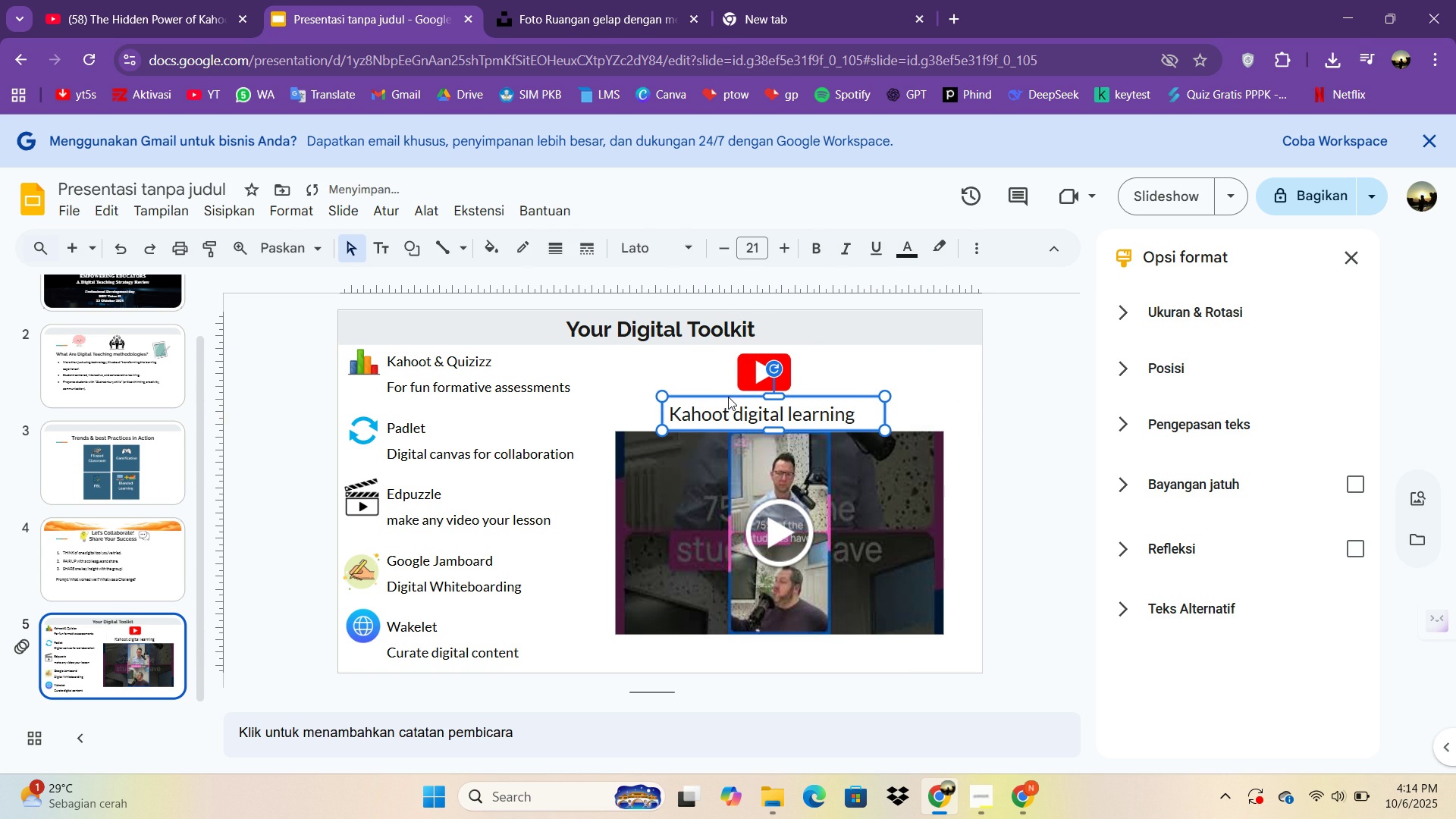 
key(ArrowRight)
 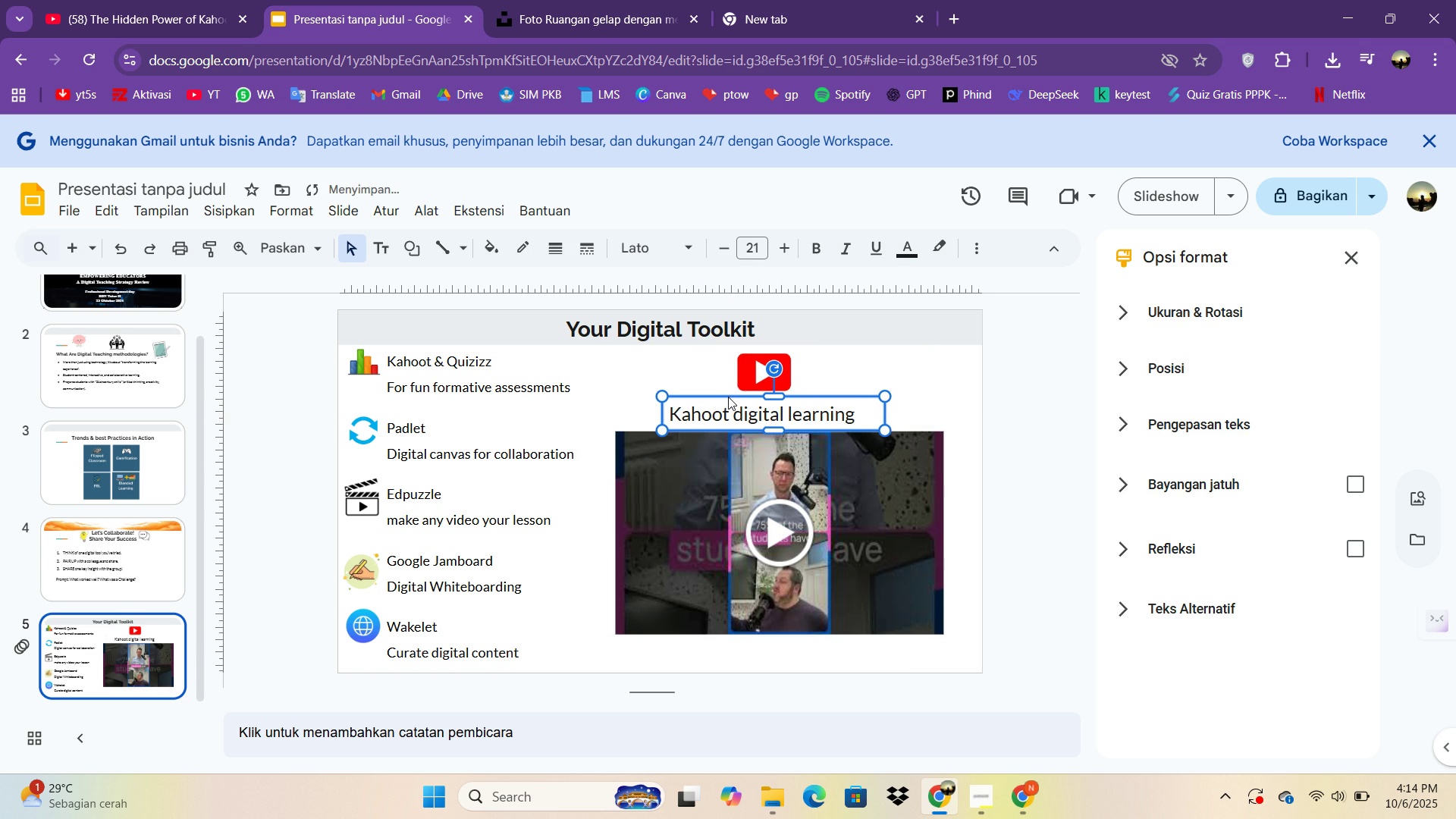 
key(ArrowRight)
 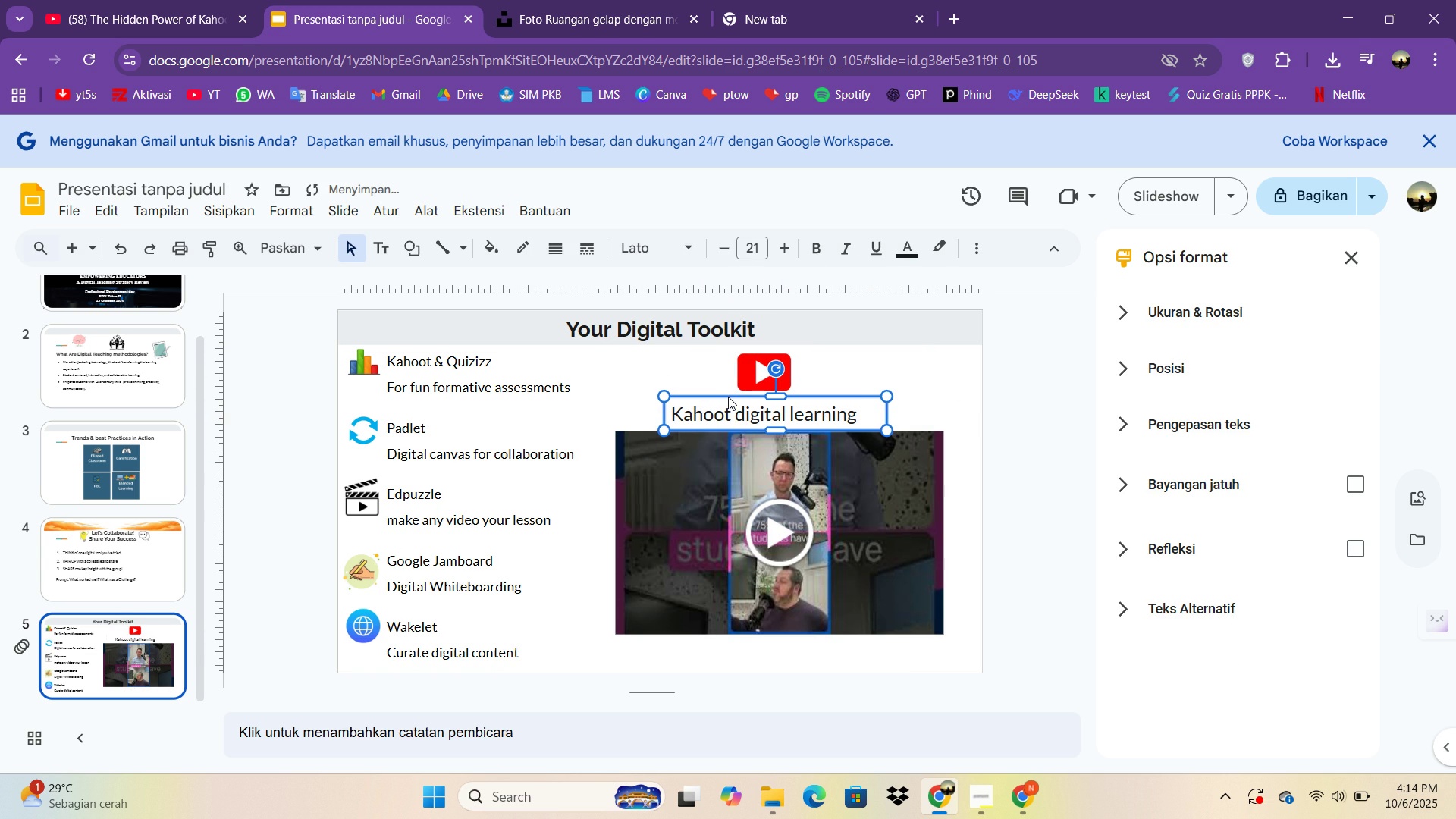 
key(ArrowRight)
 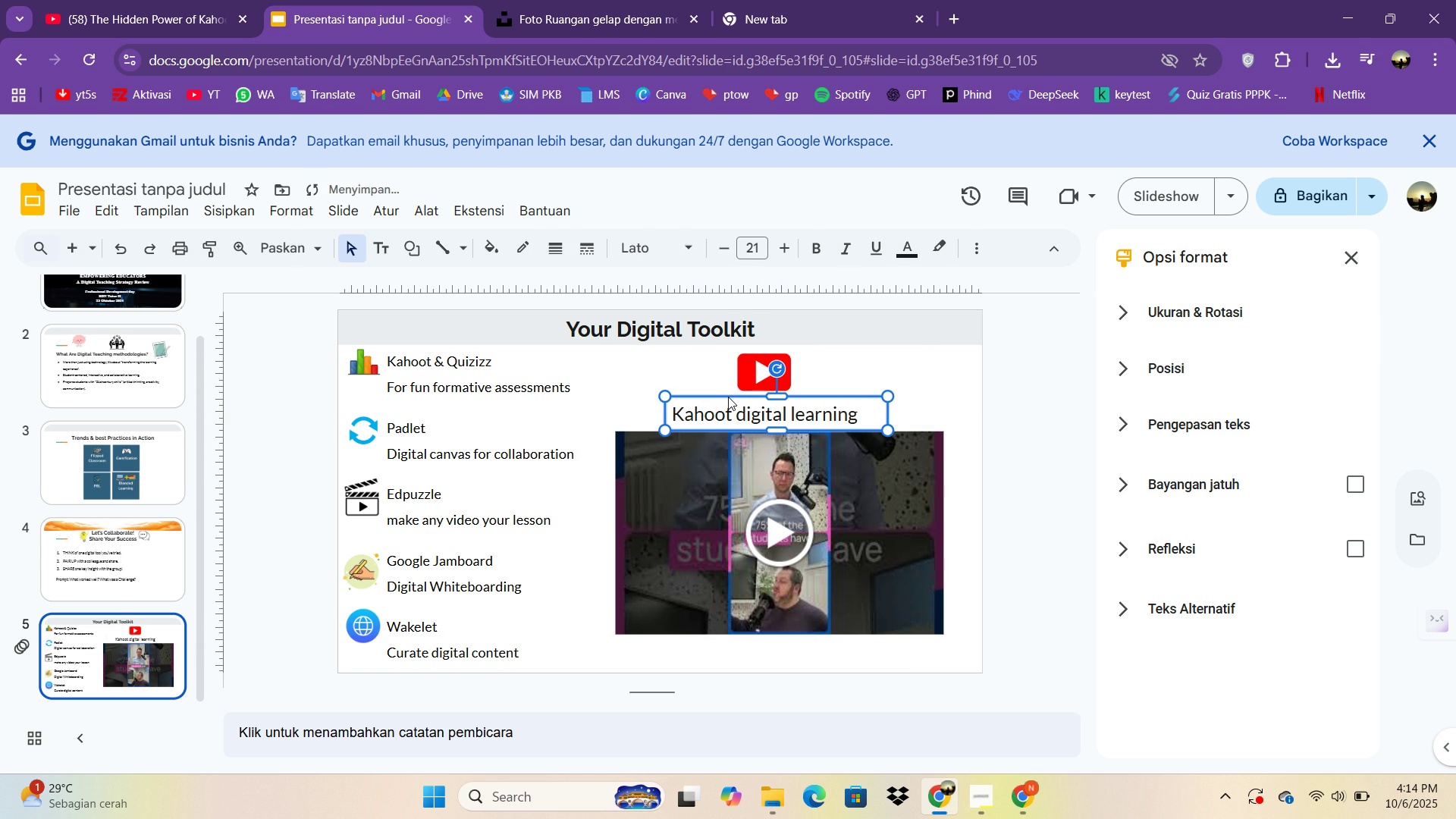 
key(ArrowRight)
 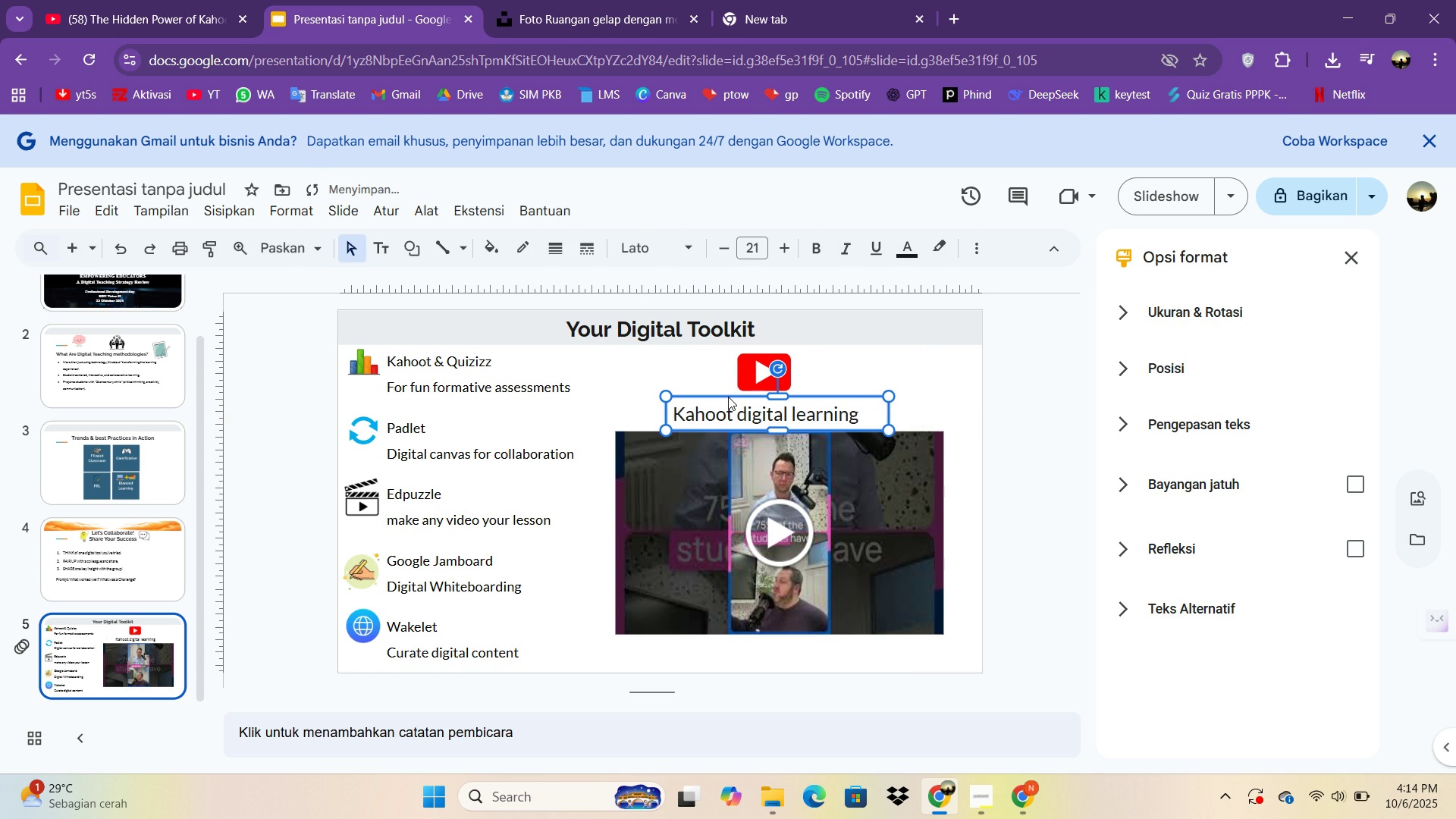 
key(ArrowRight)
 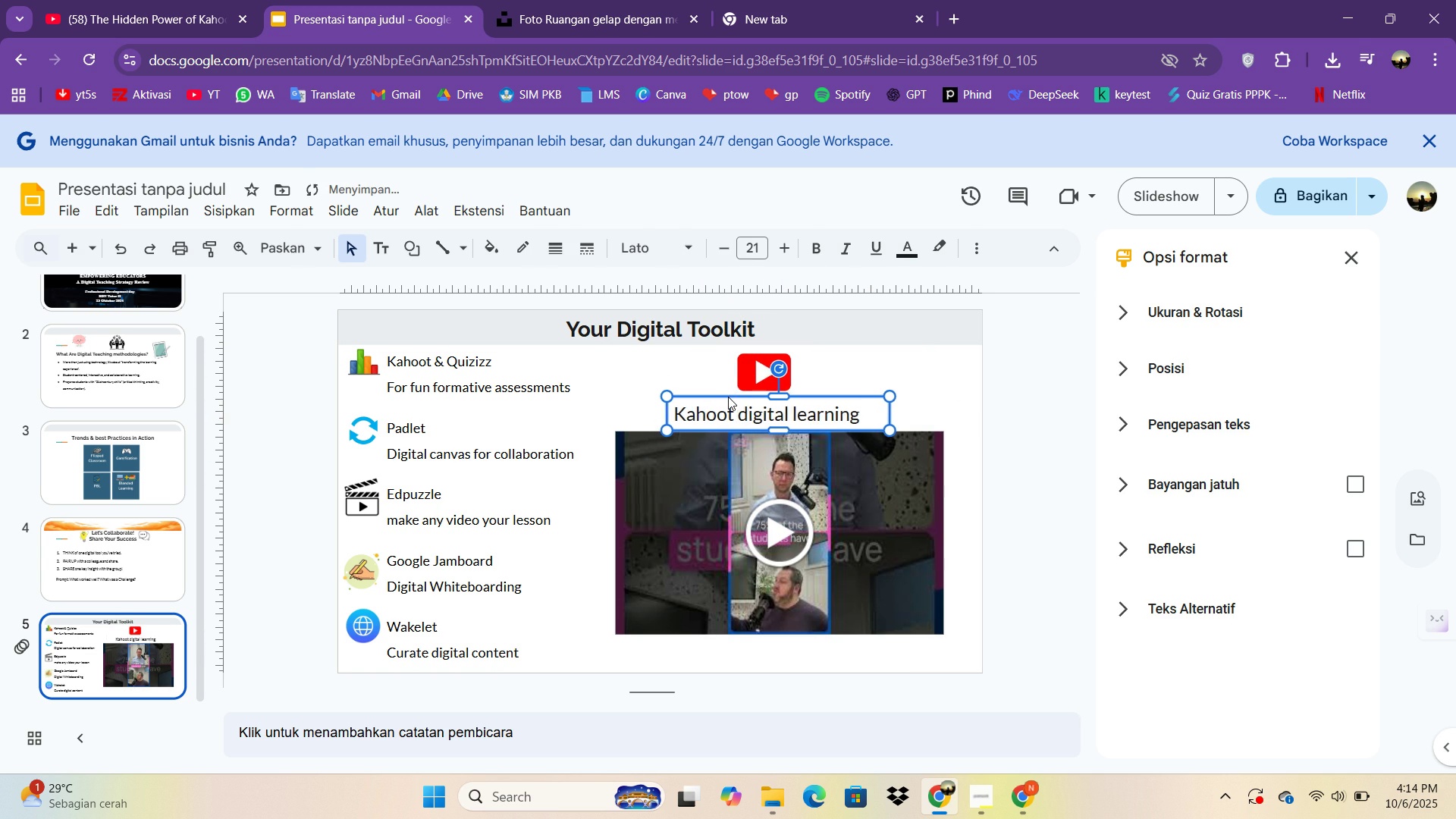 
key(ArrowRight)
 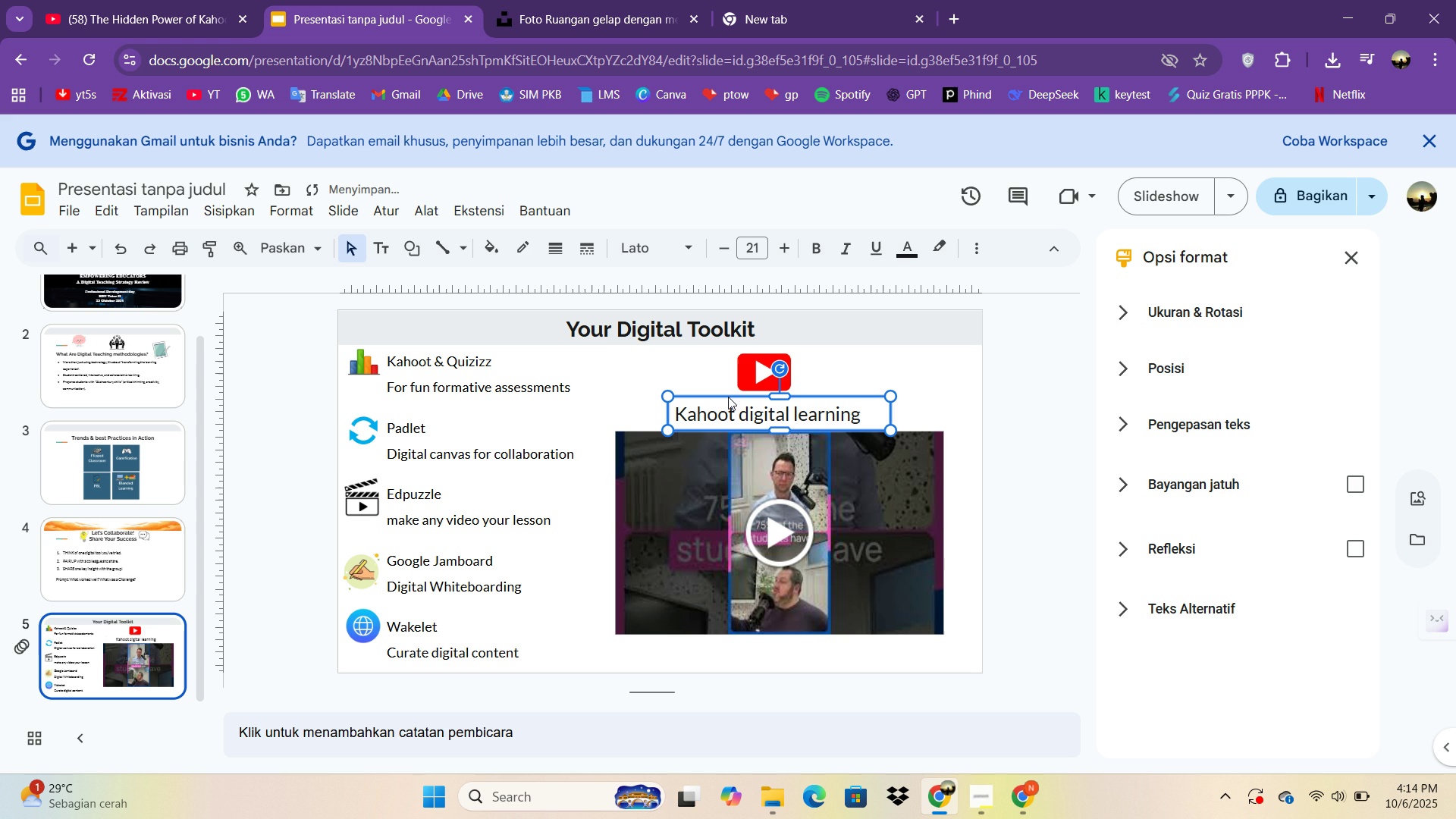 
key(ArrowRight)
 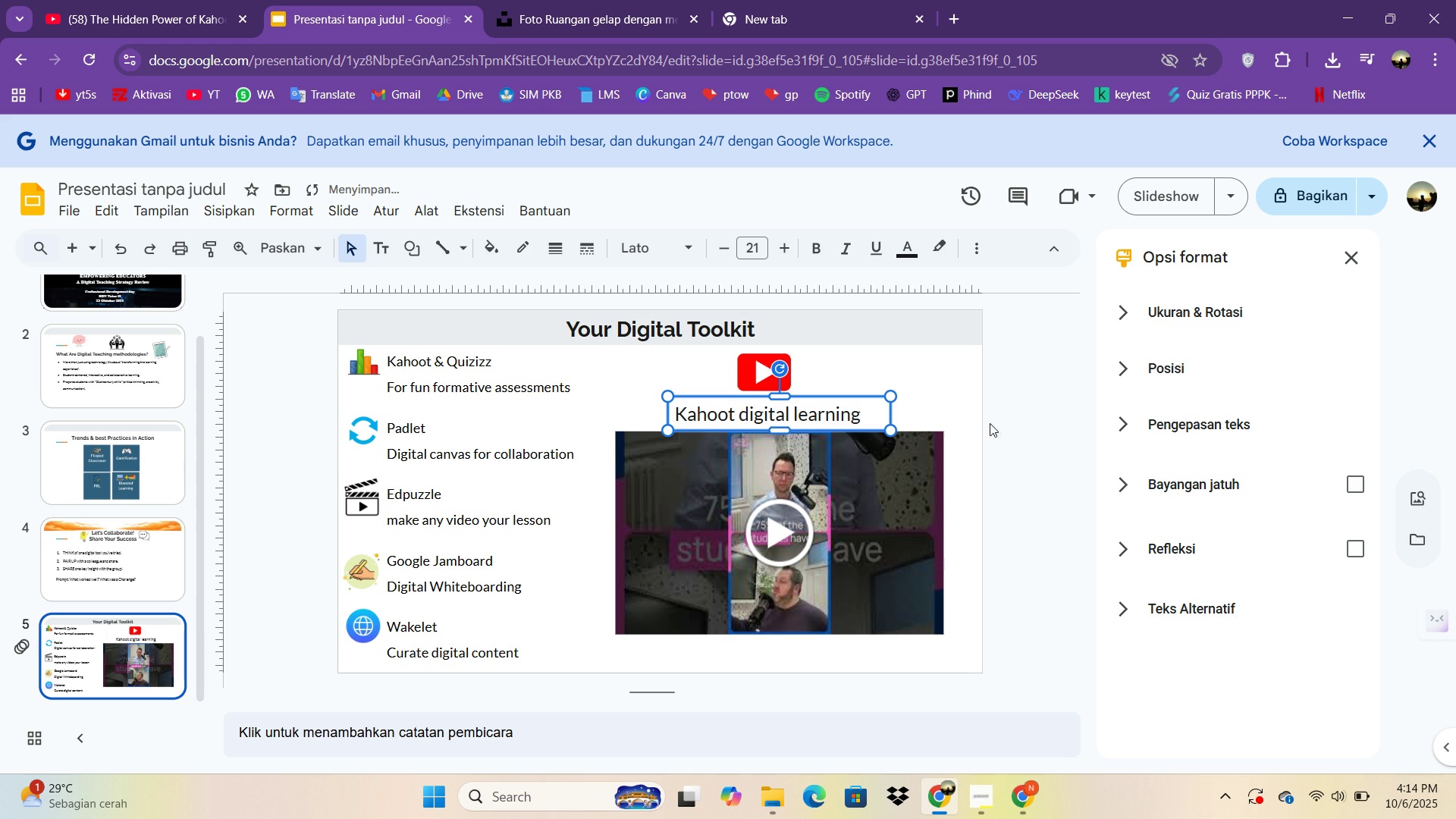 
left_click([1006, 414])
 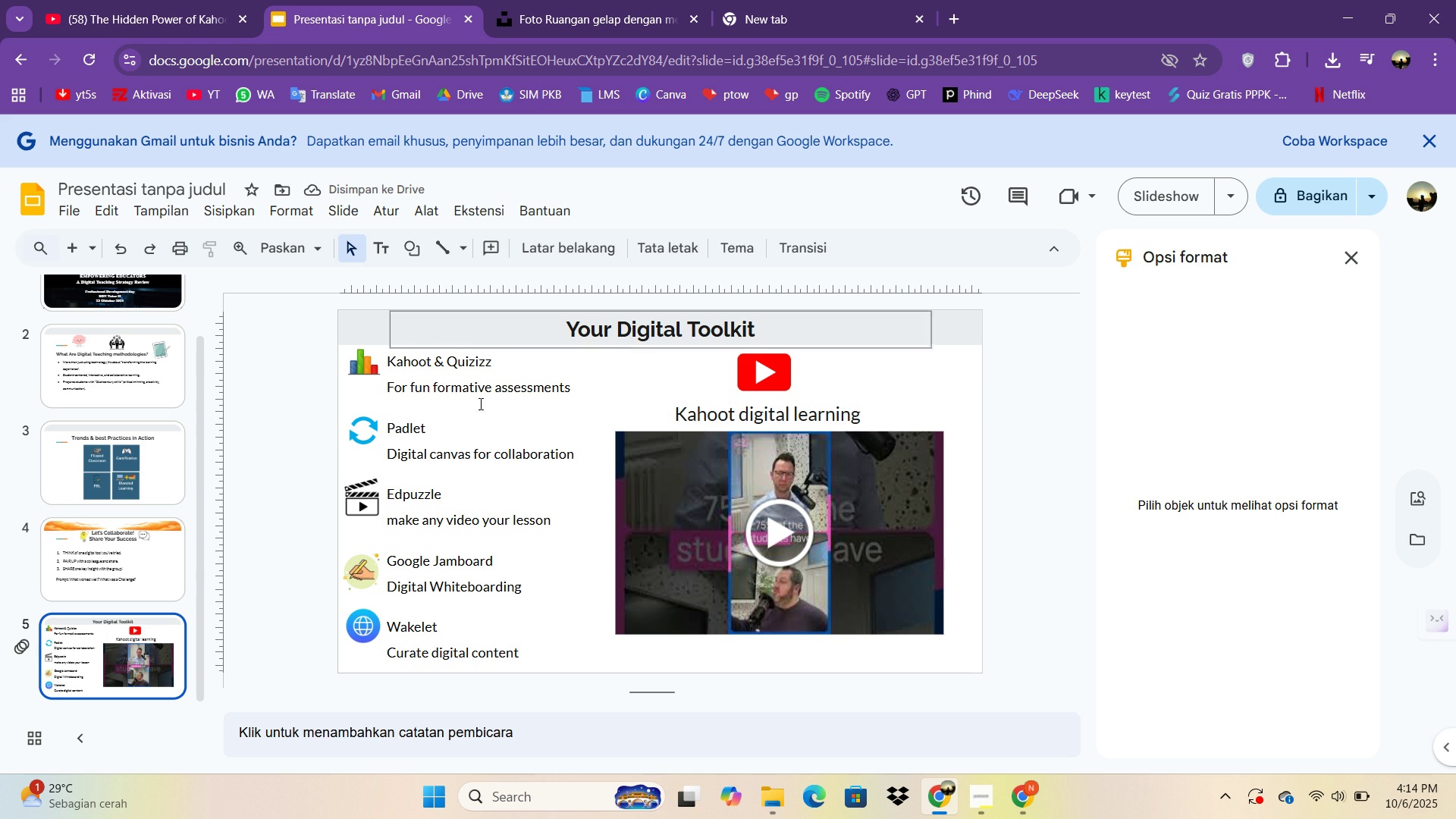 
scroll: coordinate [324, 556], scroll_direction: down, amount: 1.0
 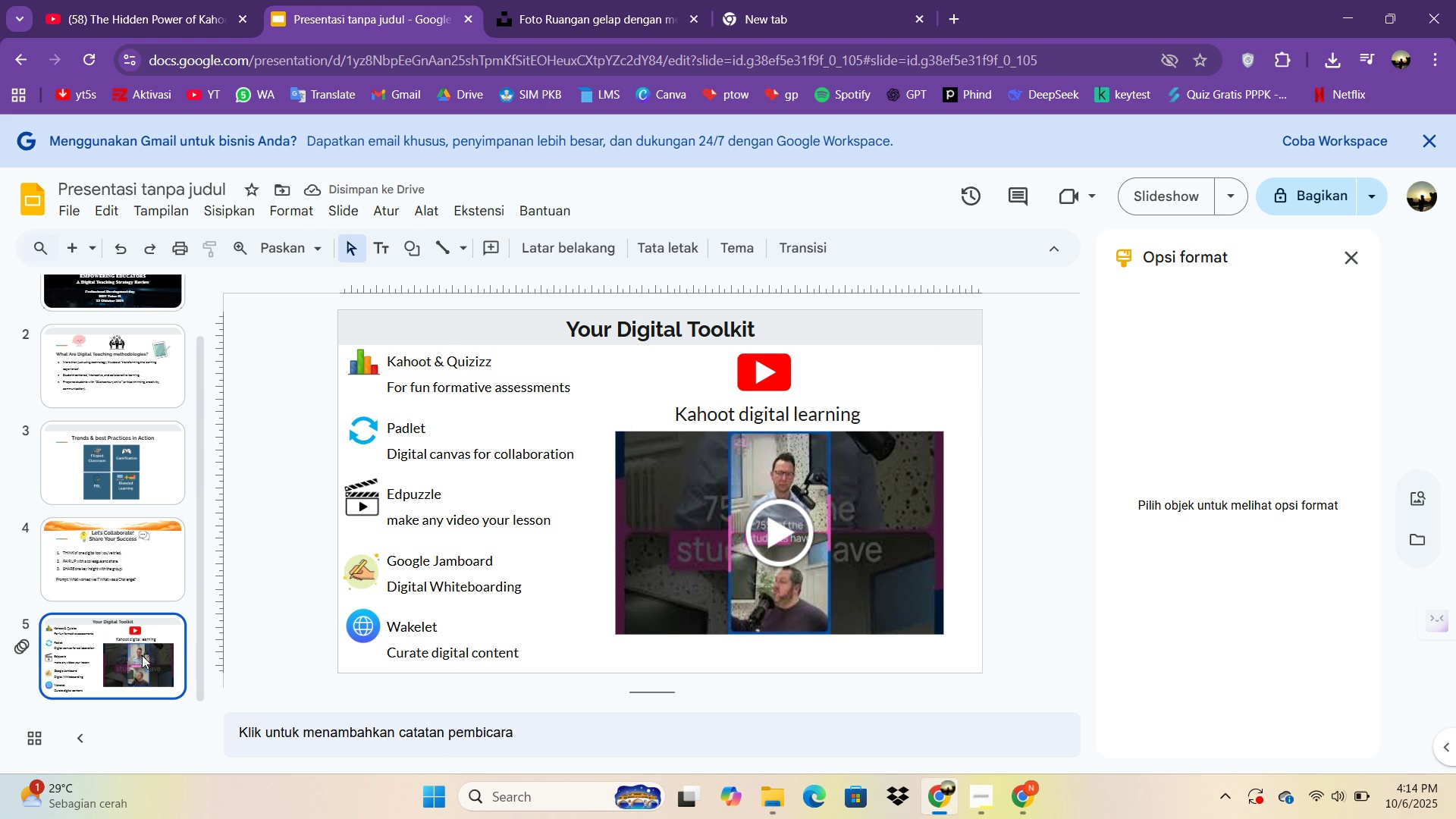 
right_click([142, 655])
 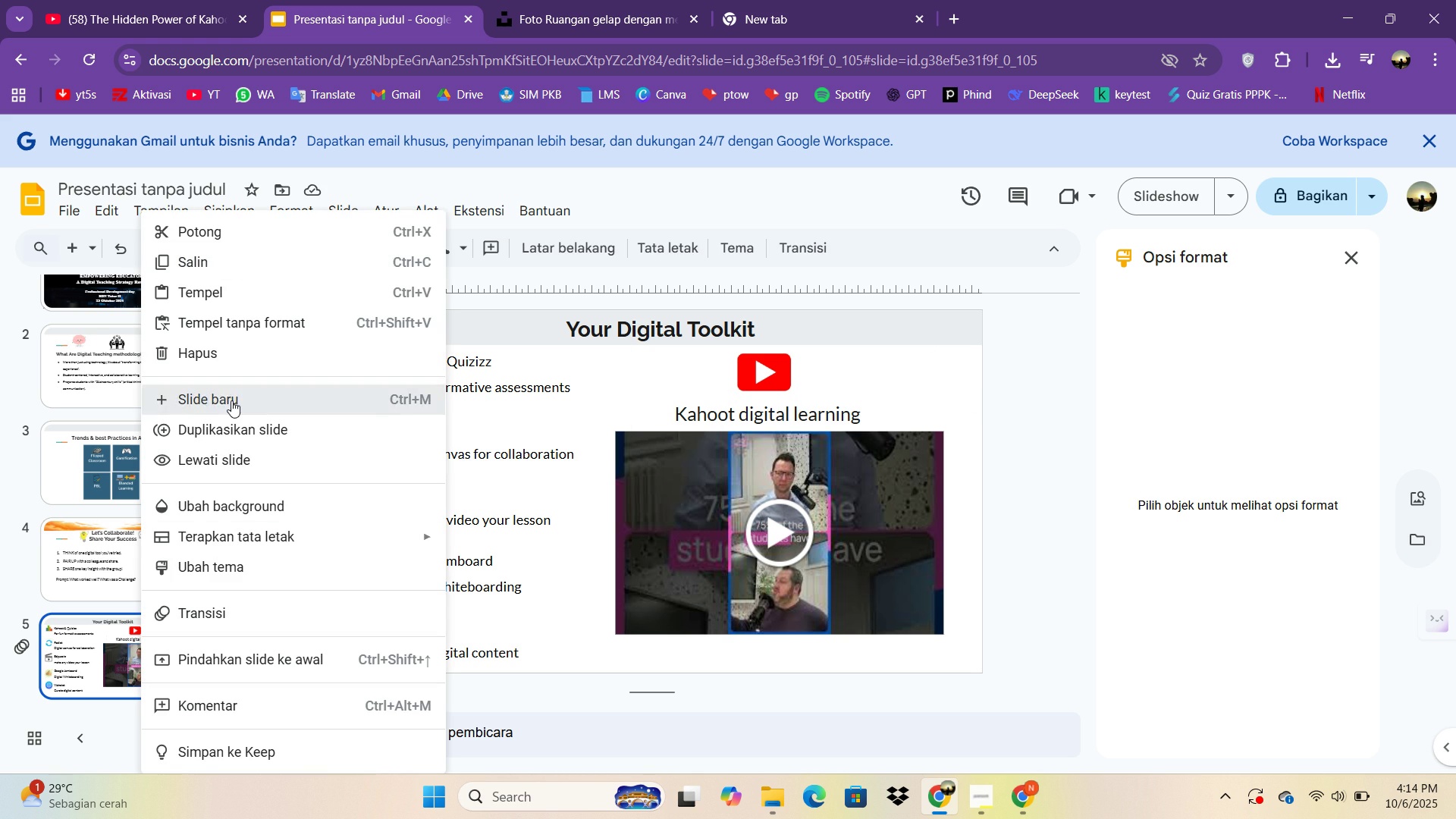 
left_click([231, 400])
 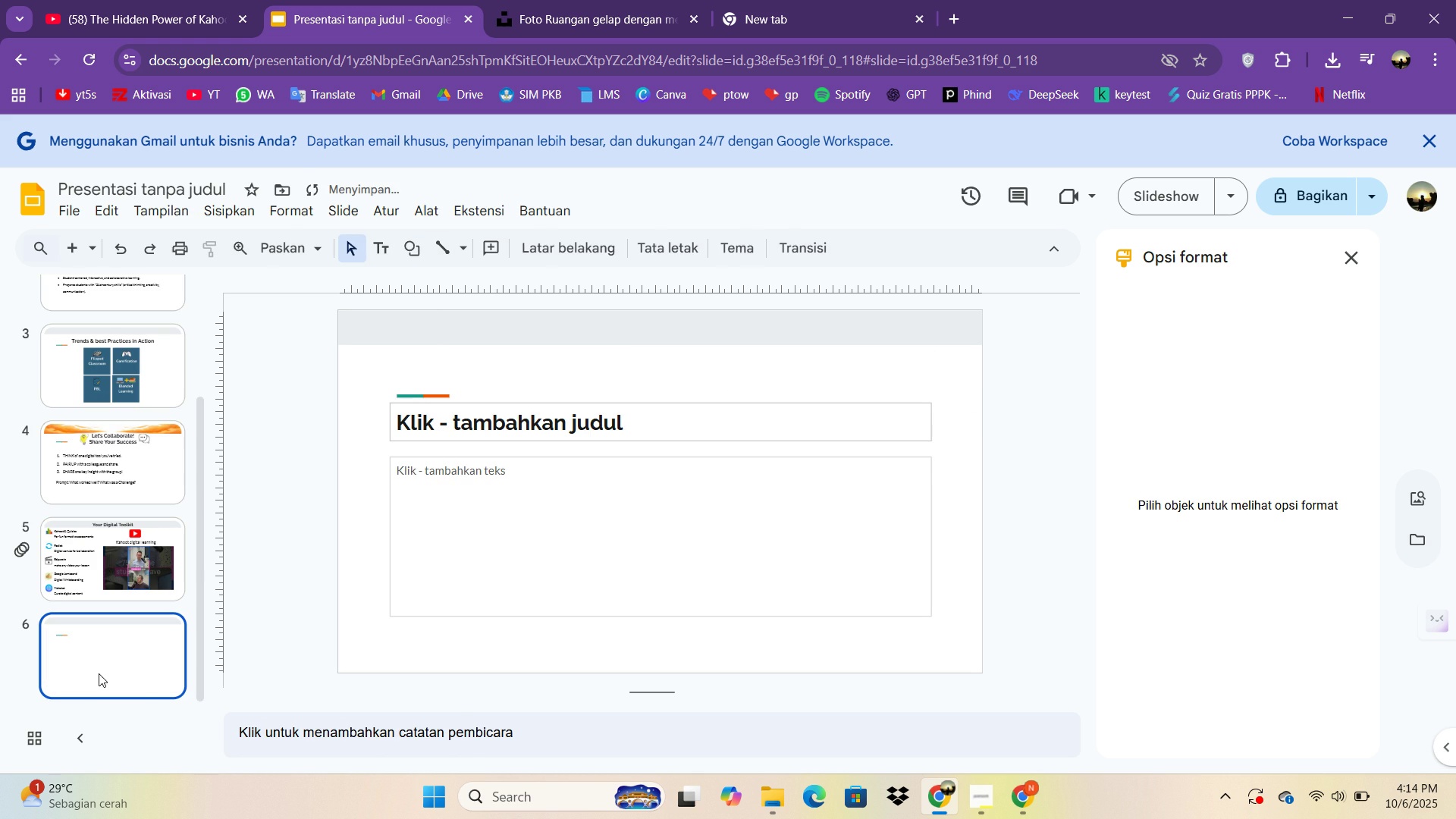 
left_click([99, 676])
 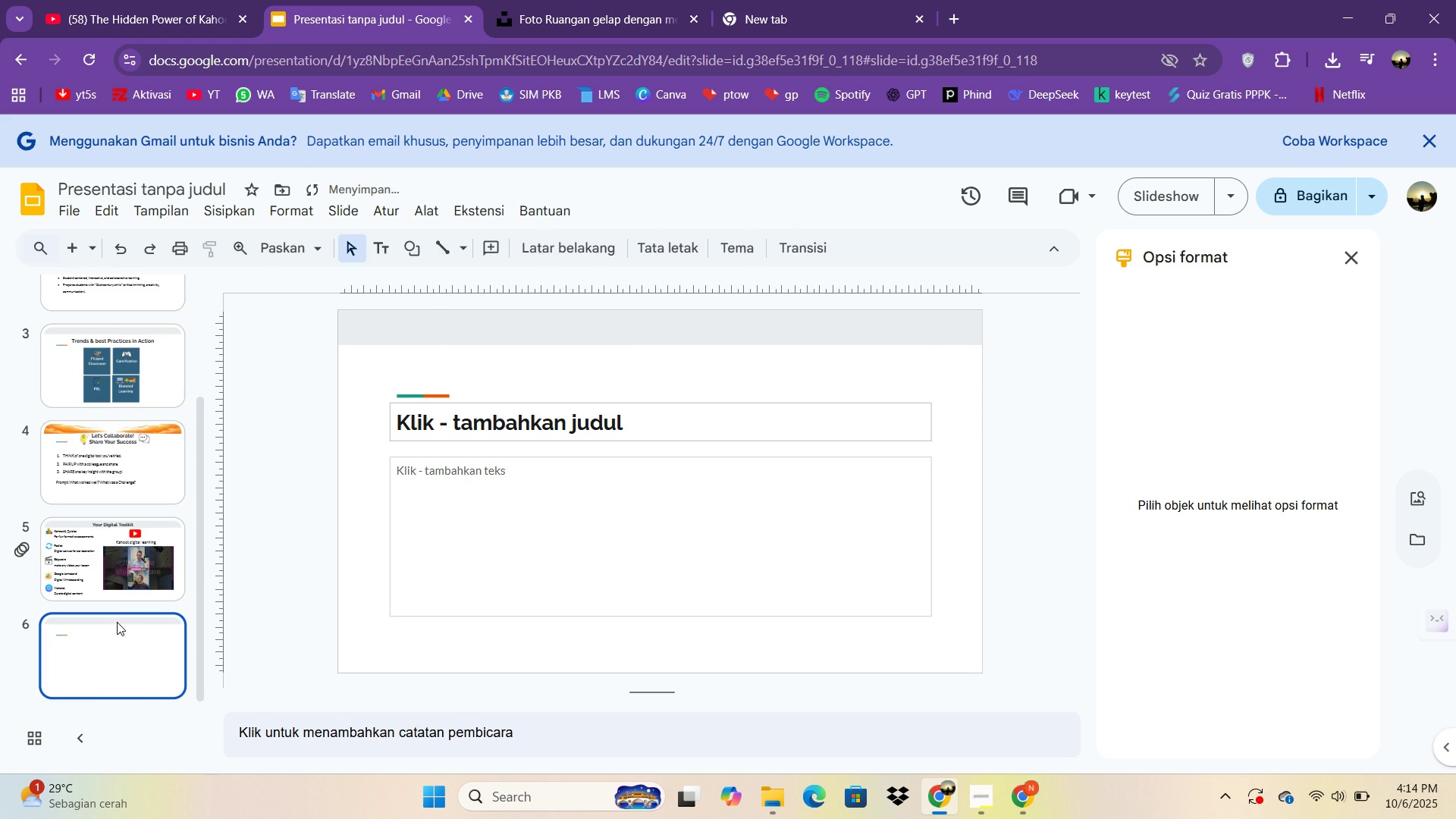 
mouse_move([114, 593])
 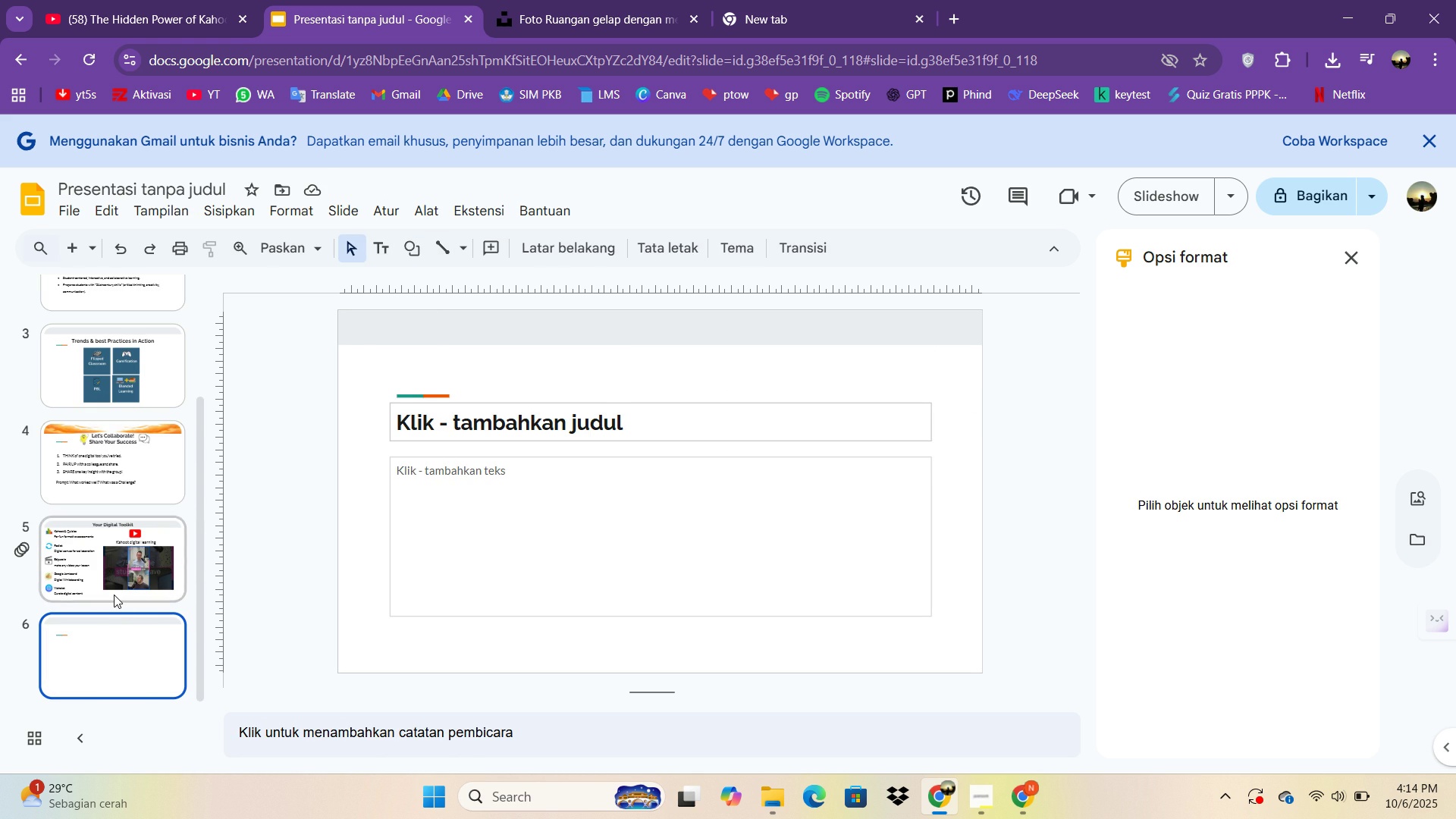 
left_click([114, 595])
 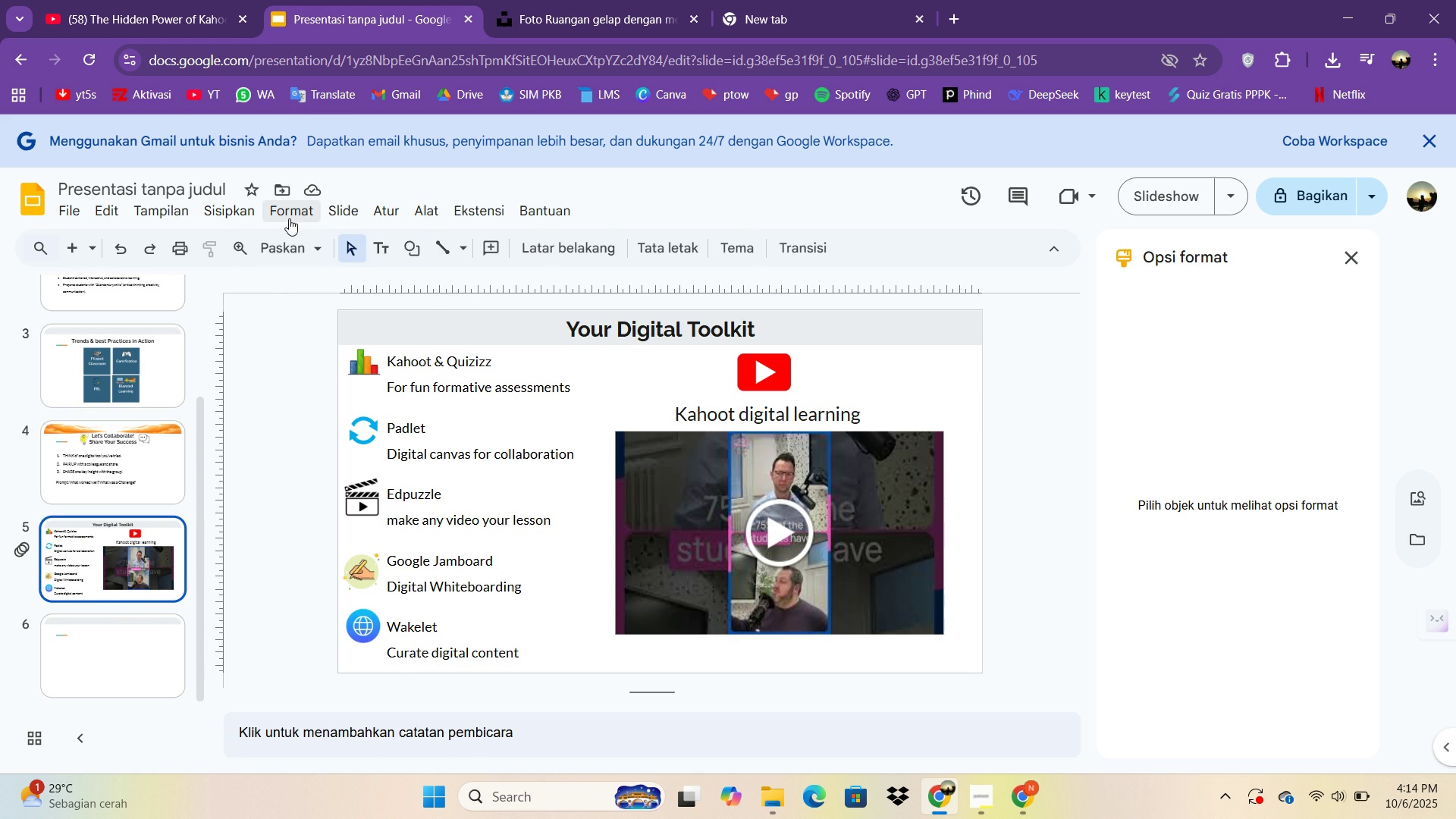 
left_click([245, 213])
 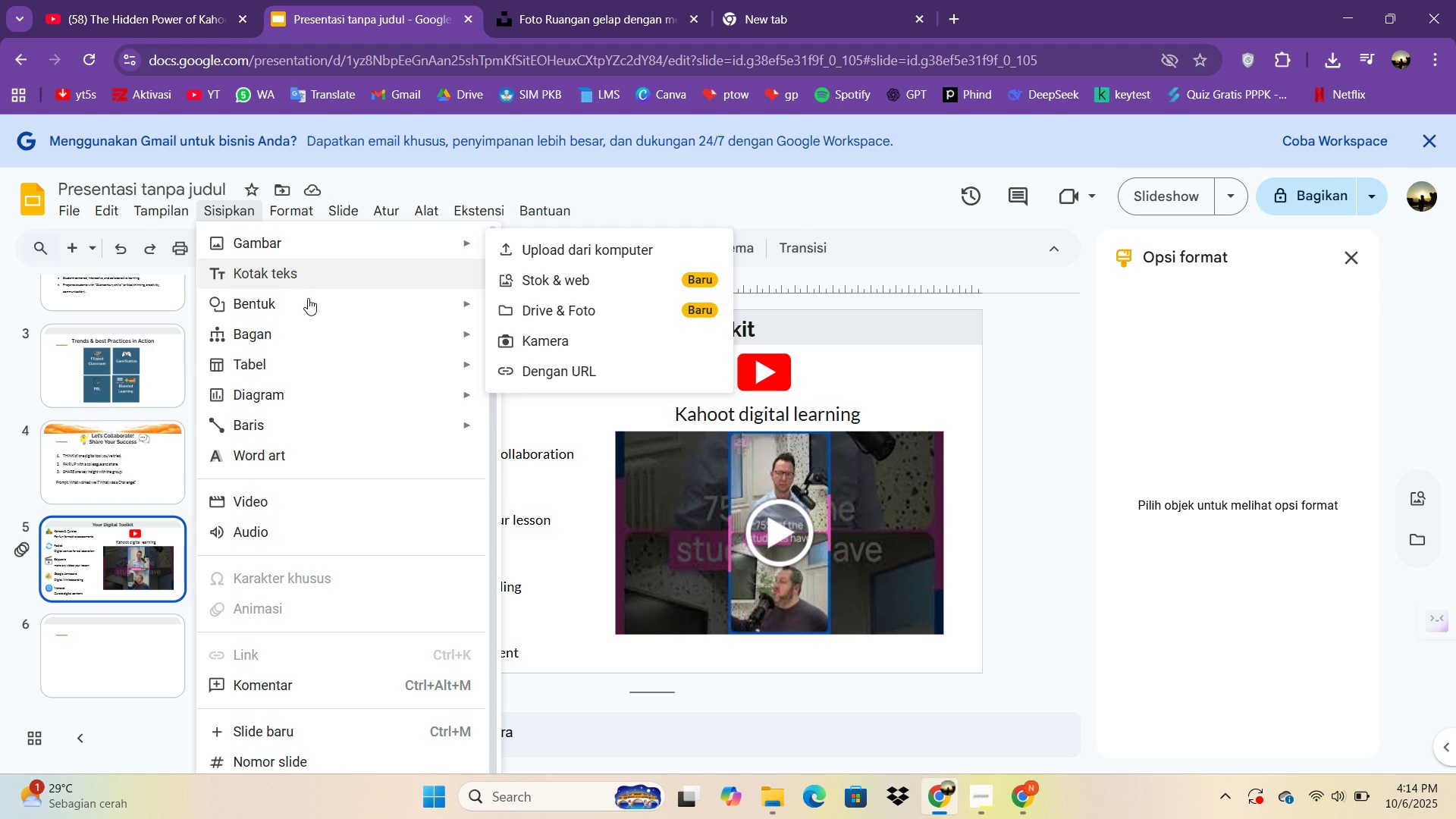 
left_click([308, 298])
 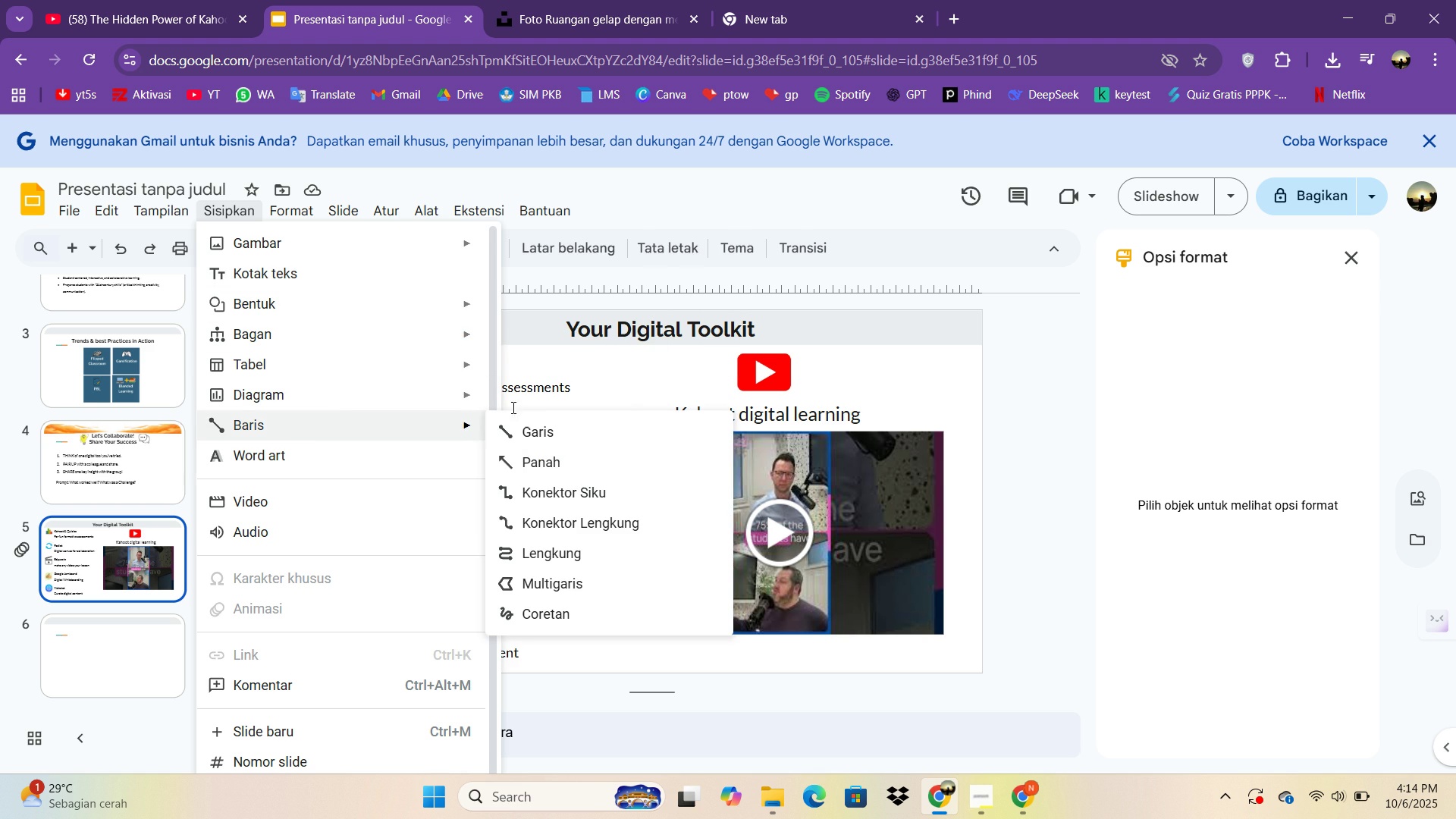 
left_click([527, 427])